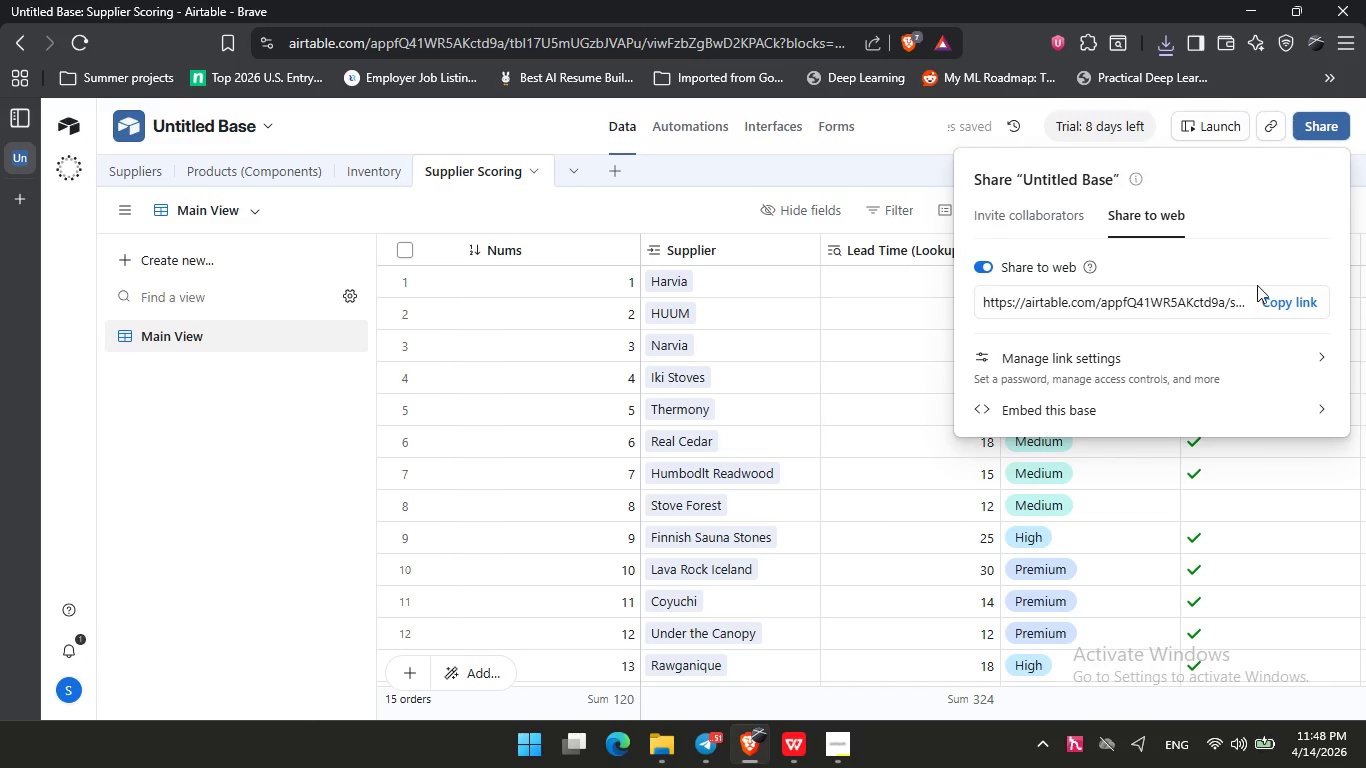 
left_click([1270, 295])
 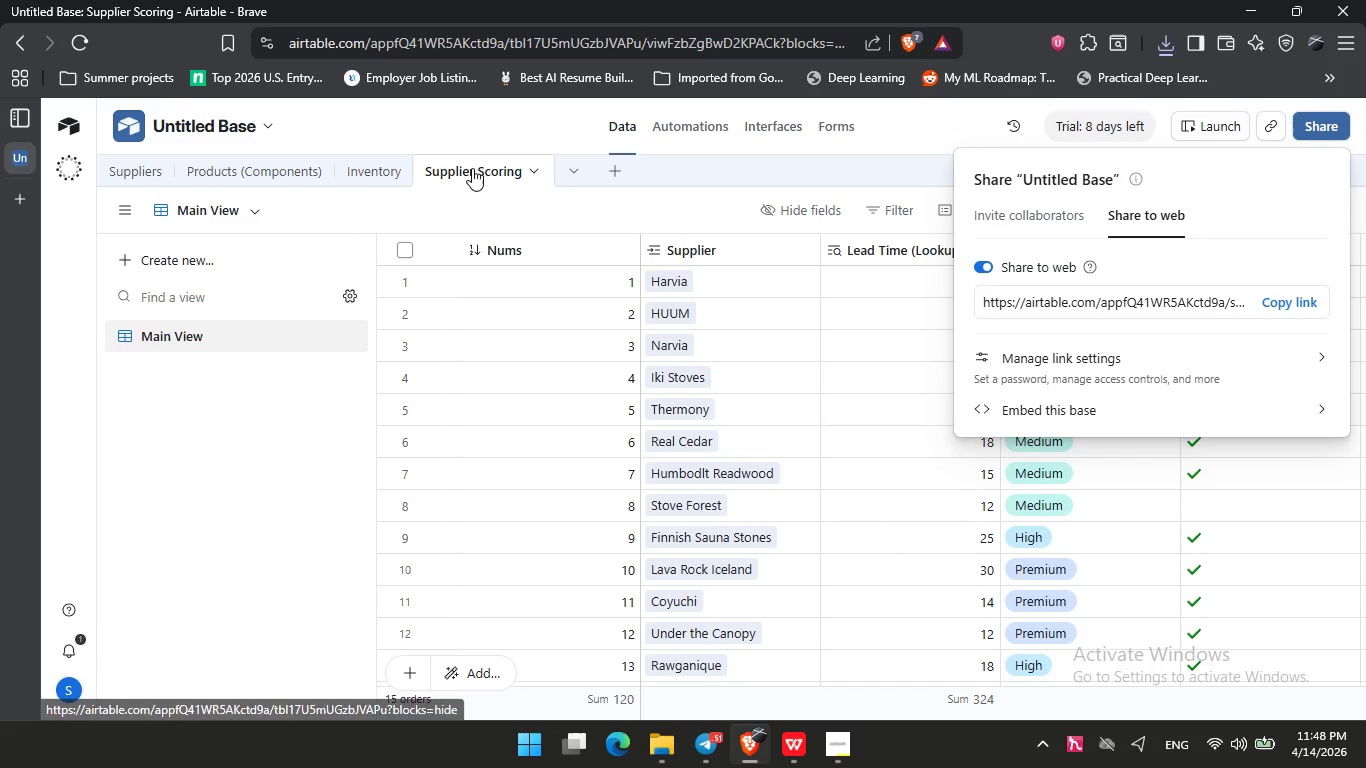 
left_click([467, 129])
 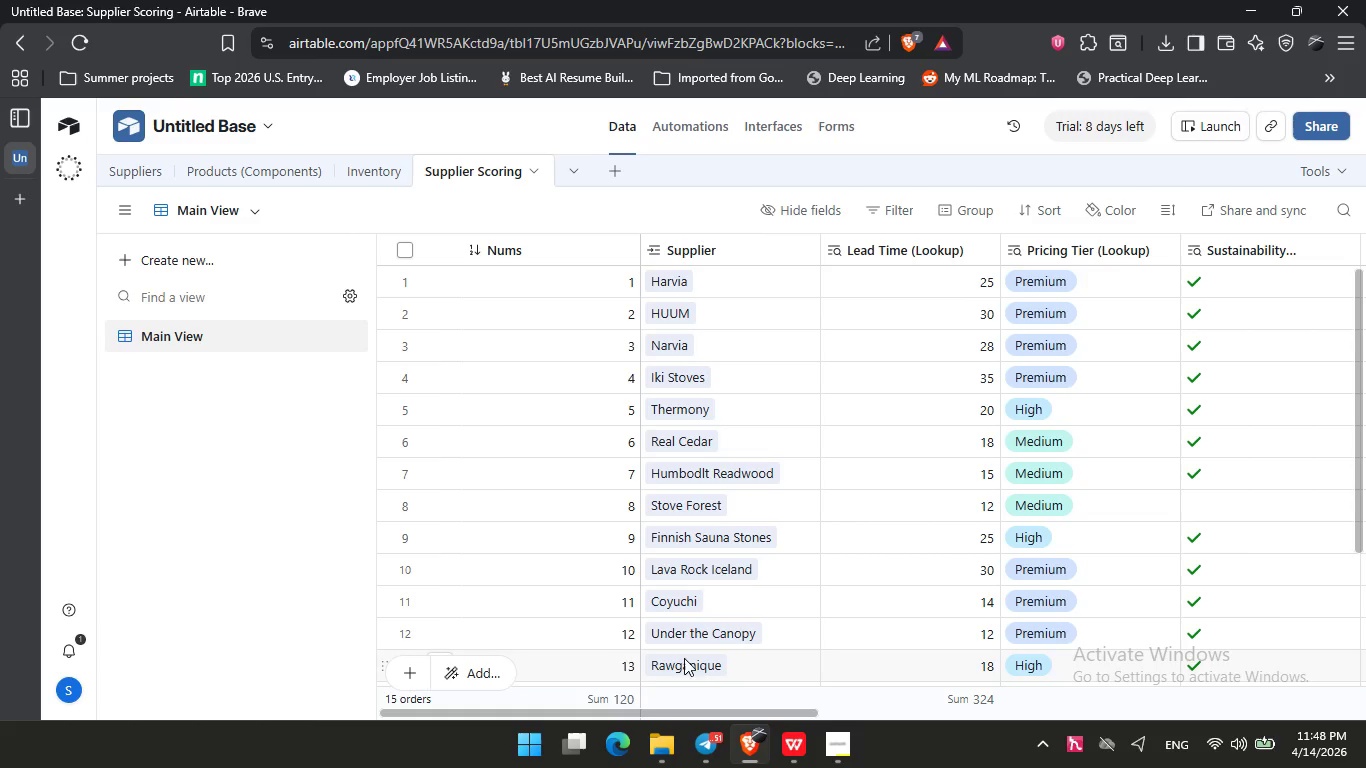 
wait(42.59)
 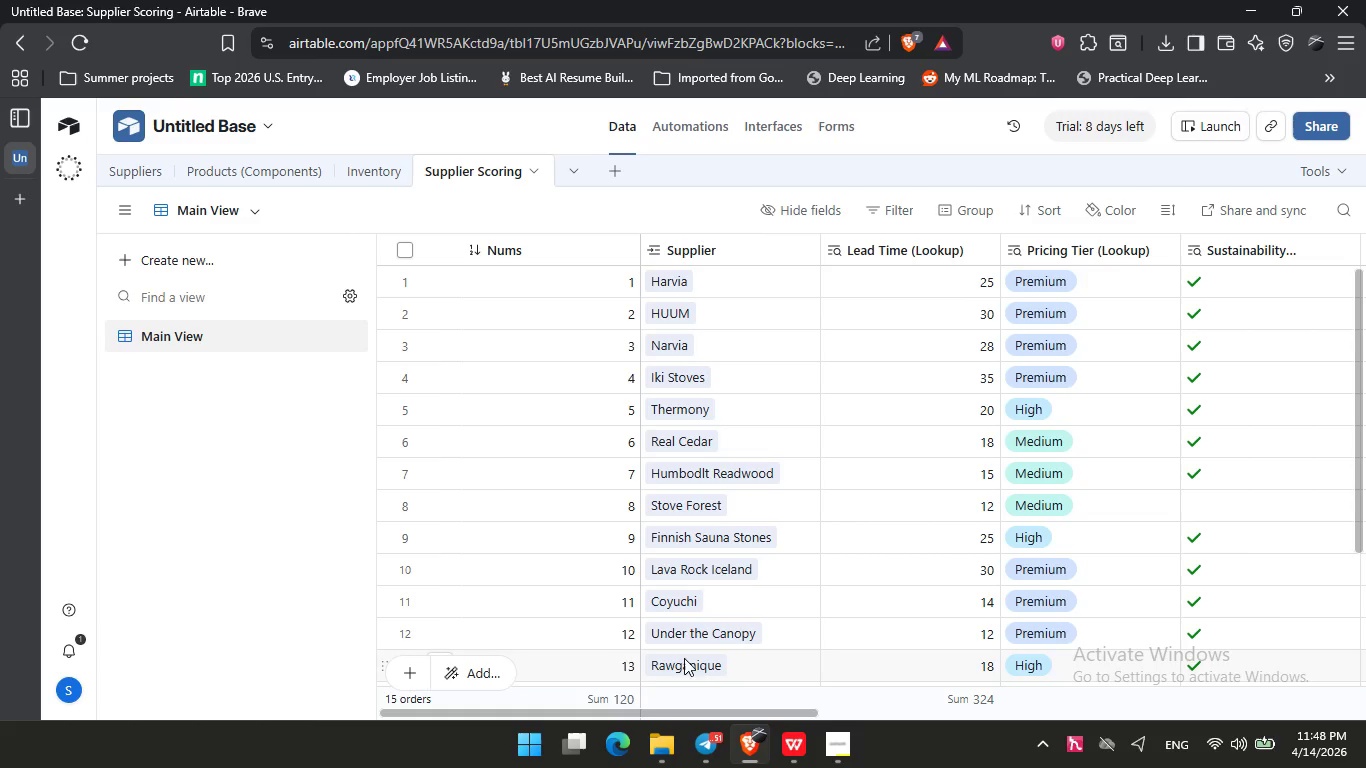 
left_click([827, 761])